 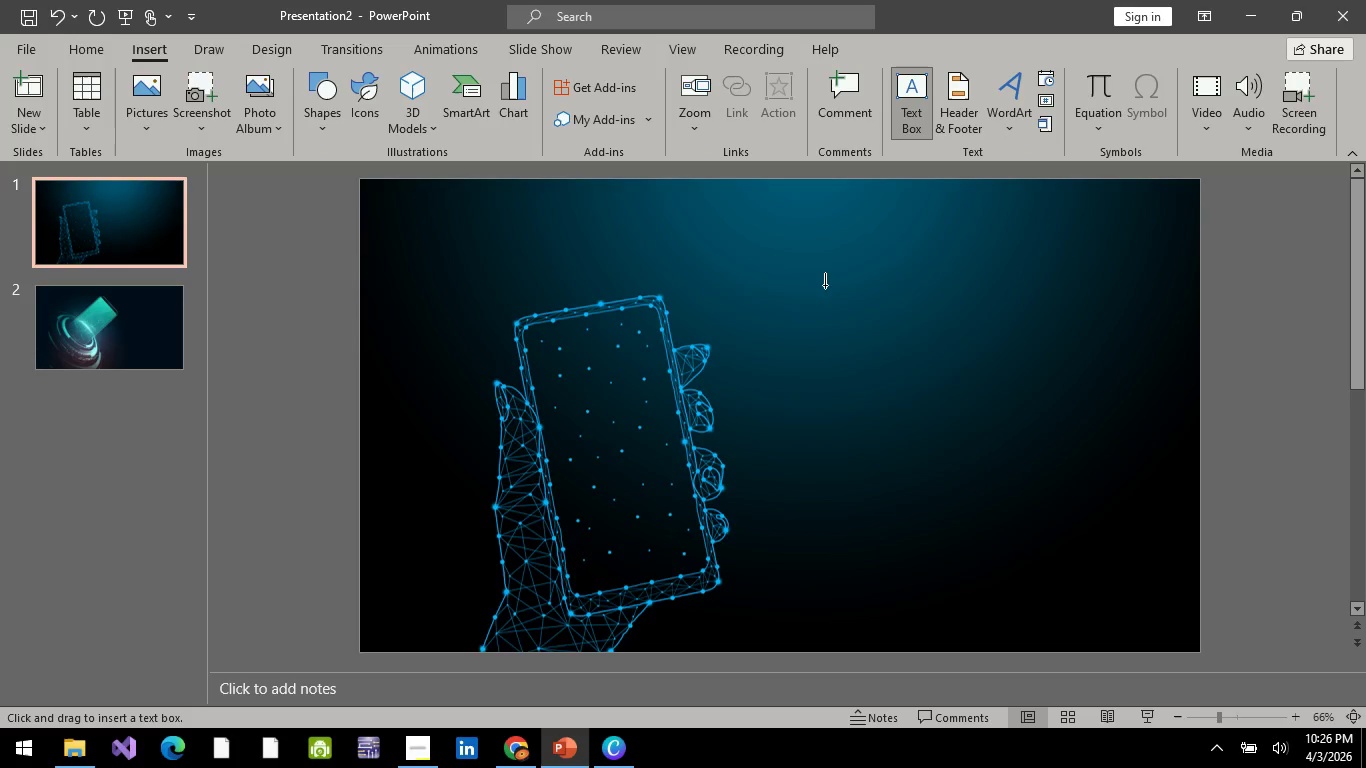 
left_click_drag(start_coordinate=[748, 267], to_coordinate=[970, 361])
 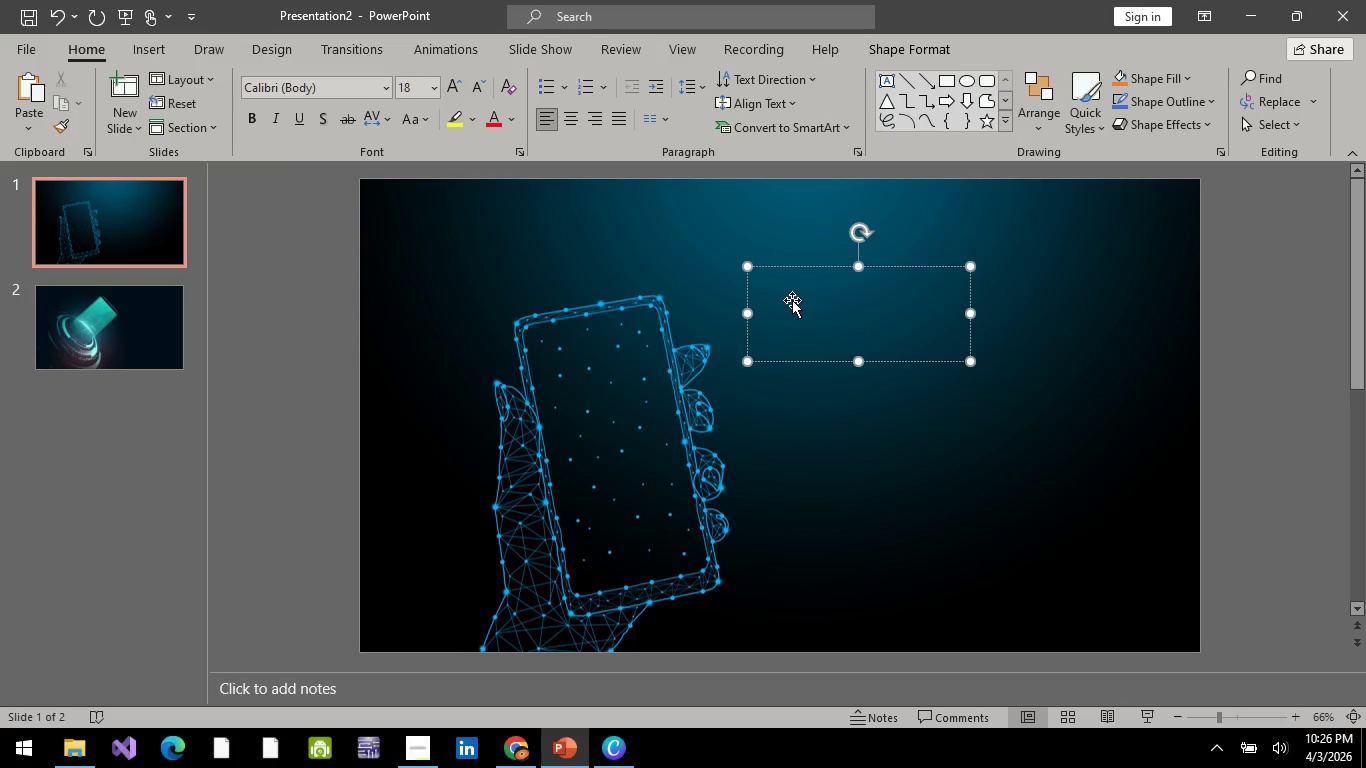 
type(HEE)
key(Backspace)
type(R)
key(Backspace)
key(Backspace)
type(eritage Crema)
key(Backspace)
key(Backspace)
type(aner )
key(Backspace)
key(Backspace)
key(Backspace)
key(Backspace)
type(mer )
 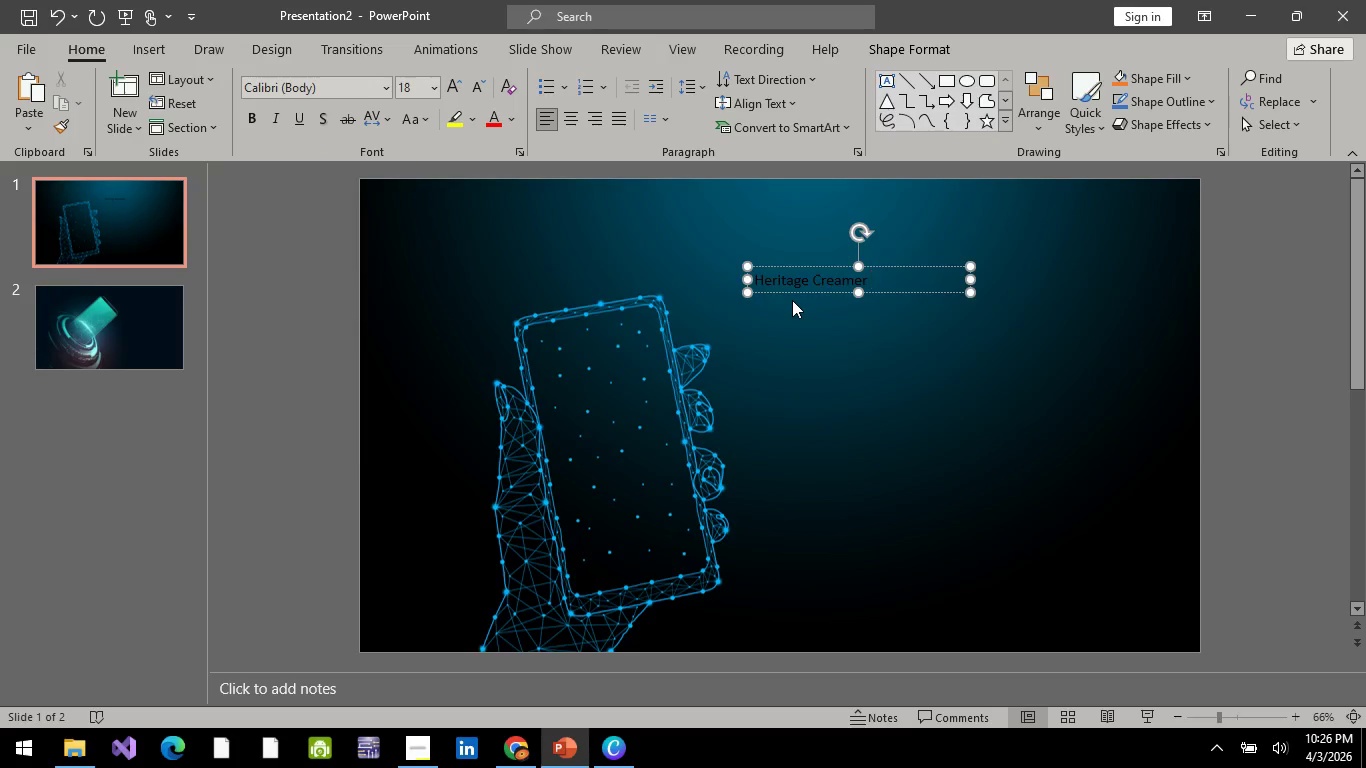 
key(Alt+AltLeft)
 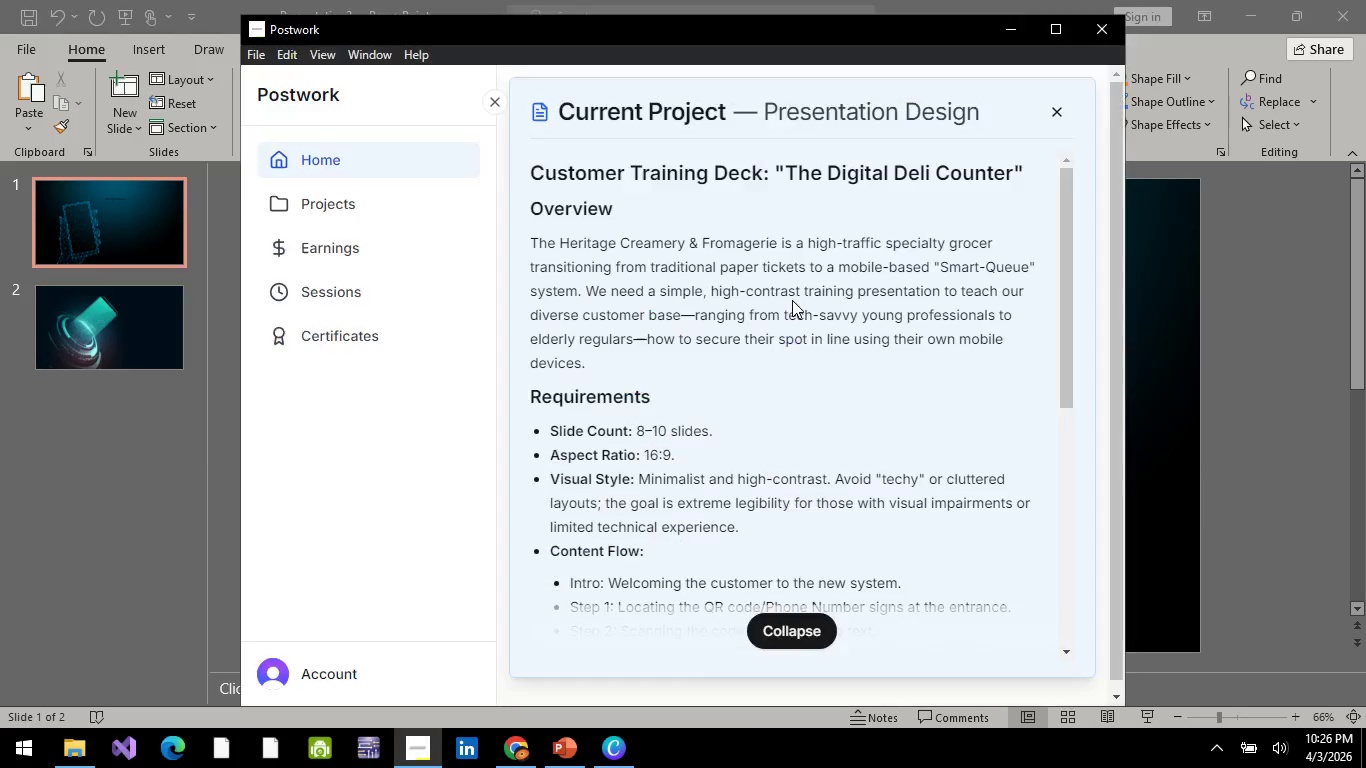 
key(Alt+Tab)